 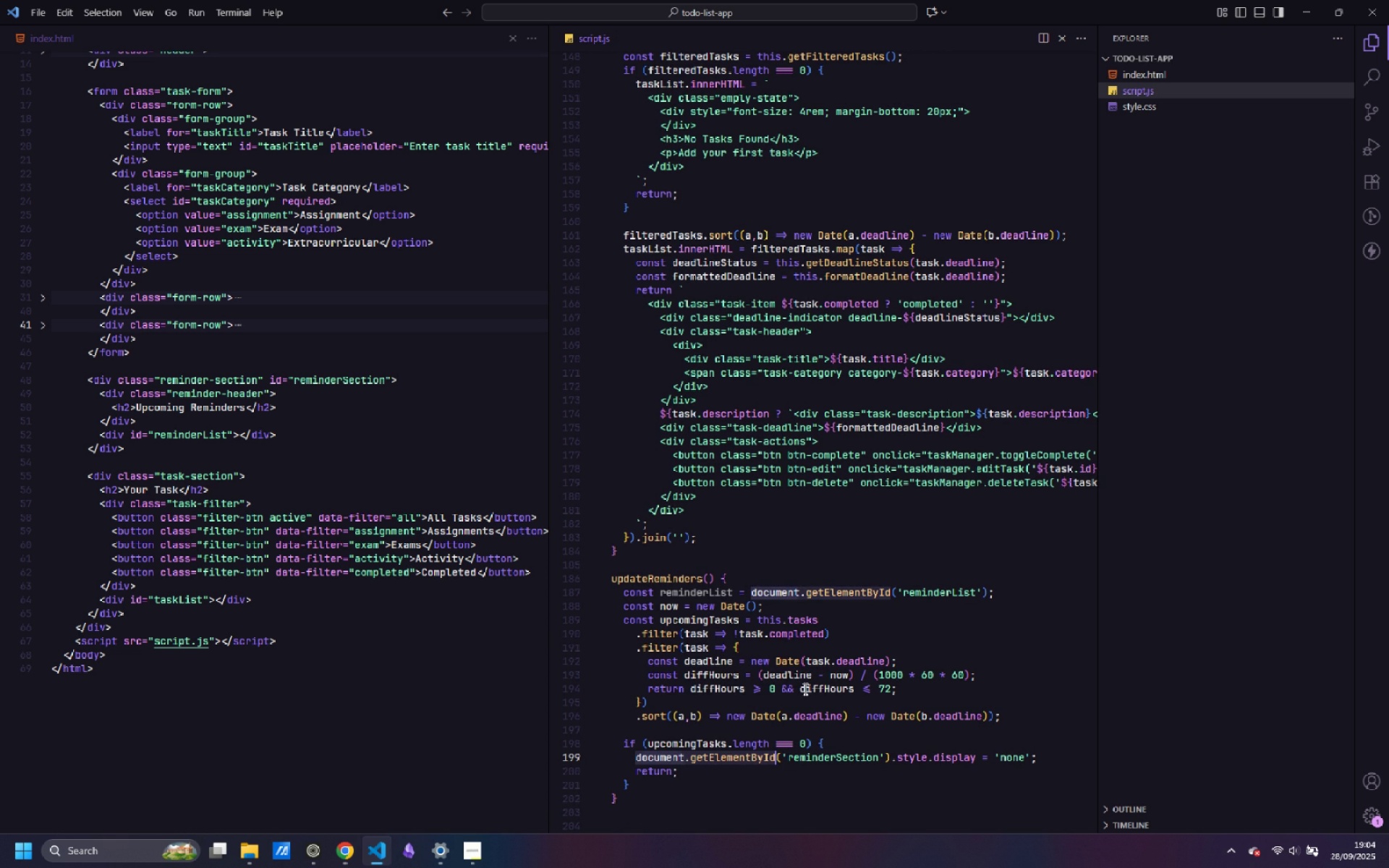 
key(Control+Shift+ArrowRight)
 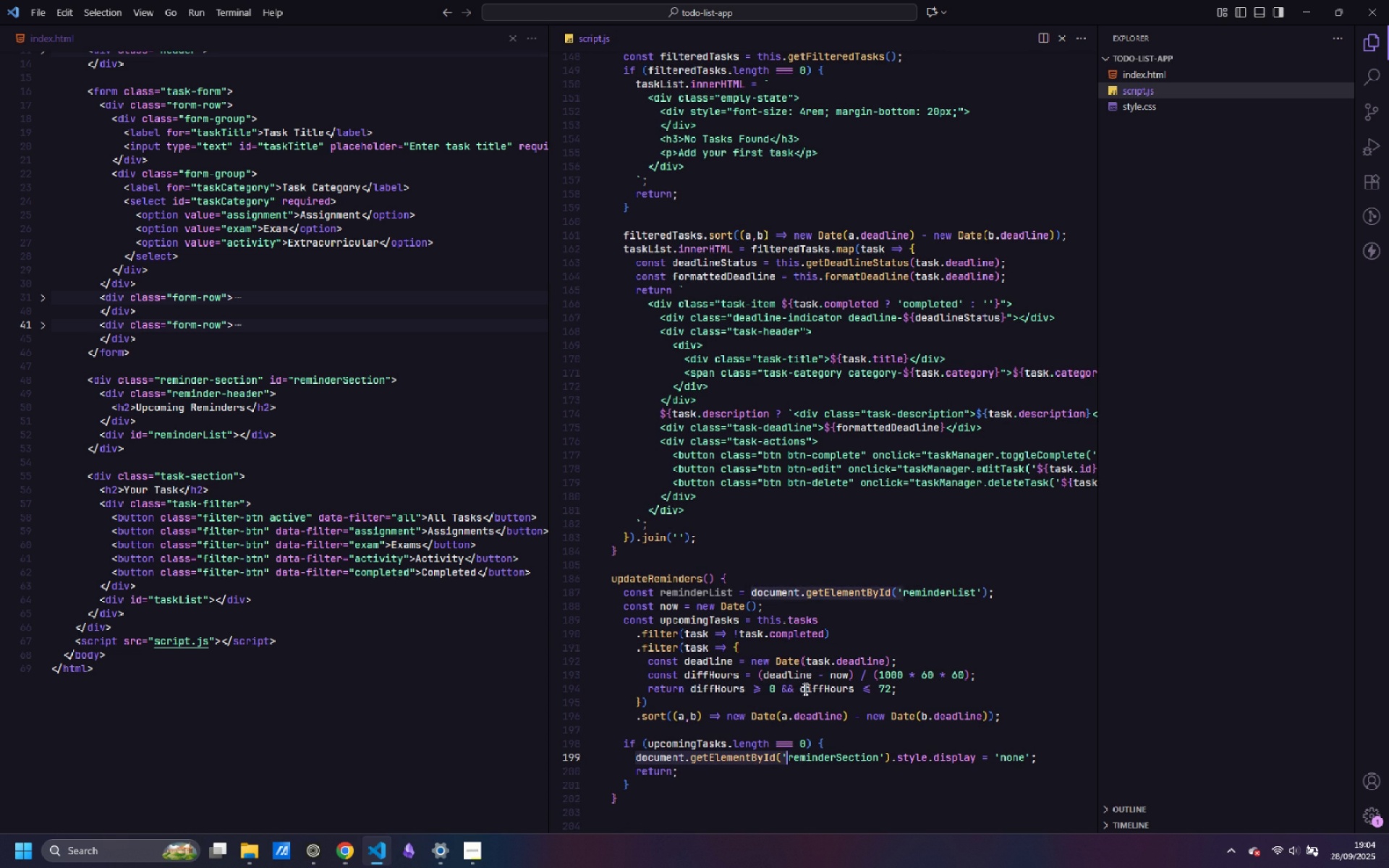 
key(Control+Shift+ArrowRight)
 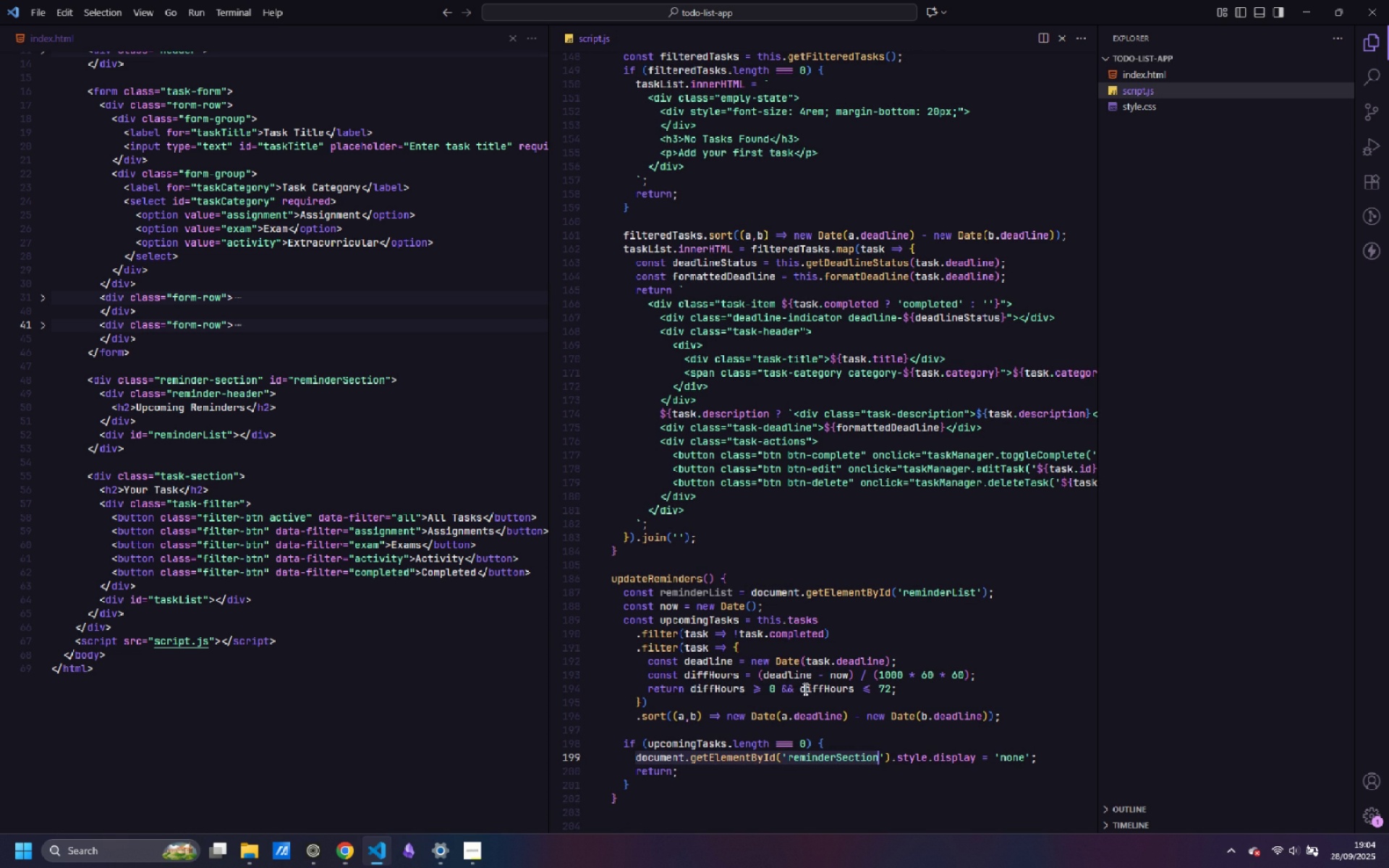 
key(Control+Shift+ArrowRight)
 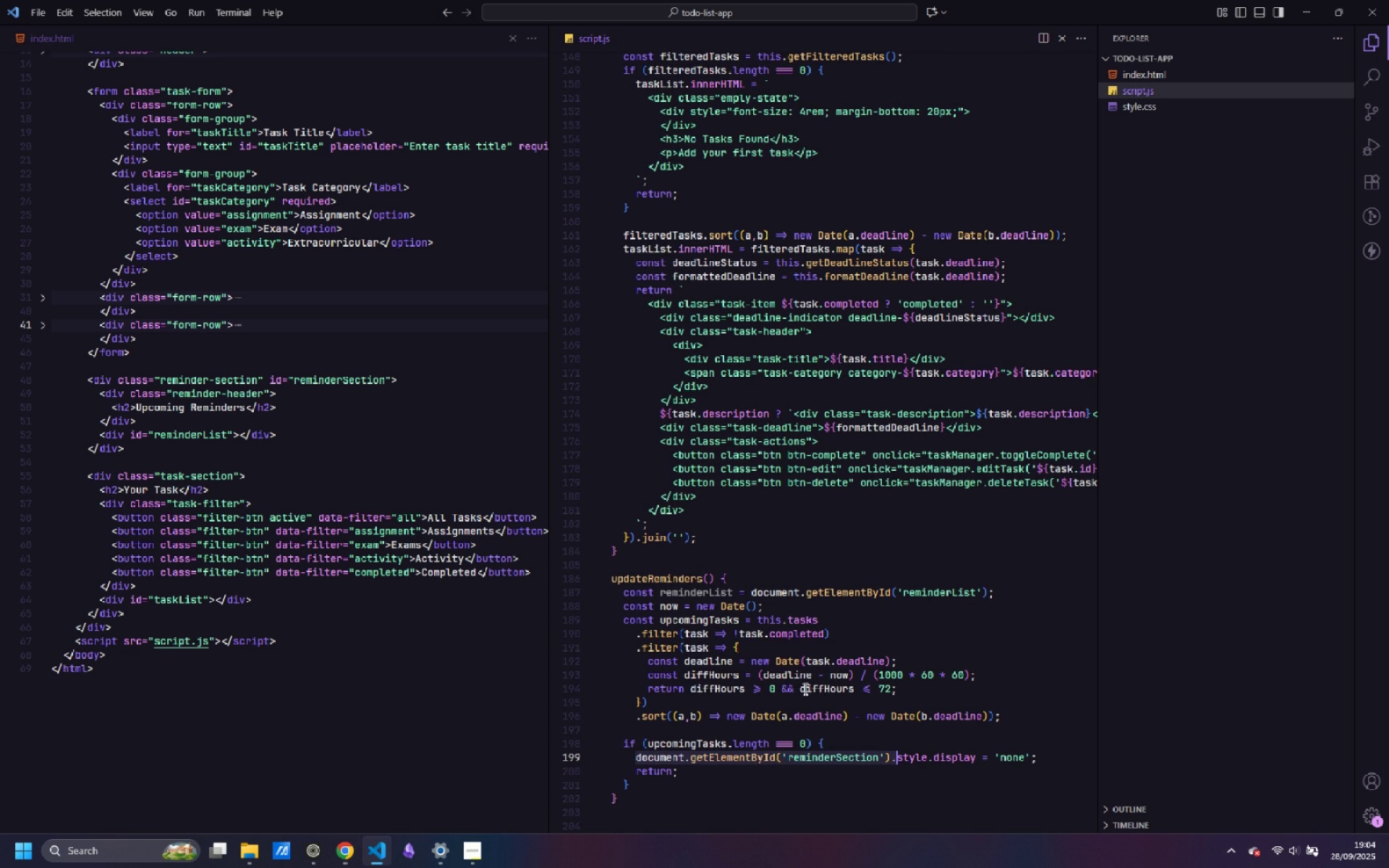 
key(Control+Shift+ArrowRight)
 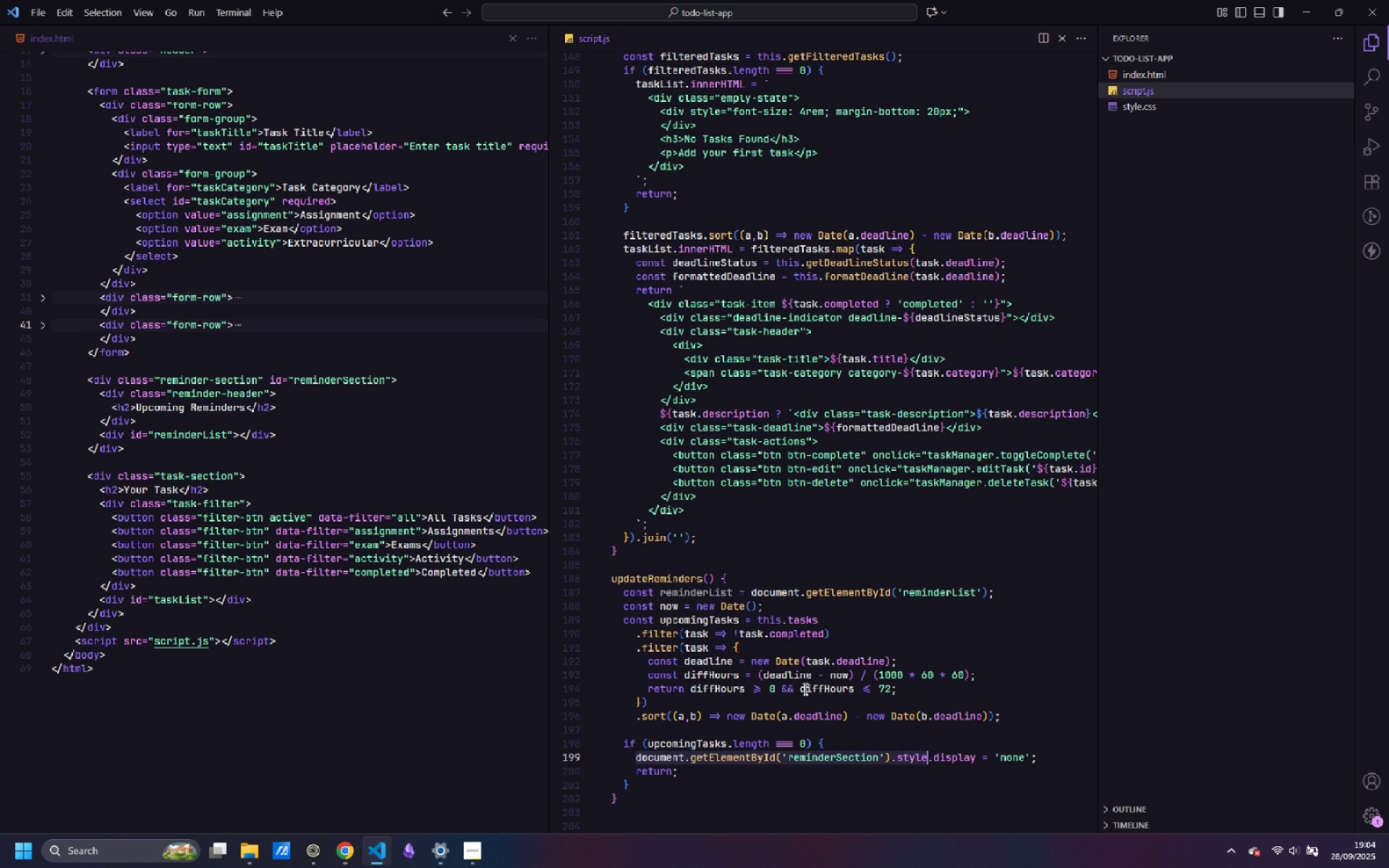 
key(Control+Shift+ArrowRight)
 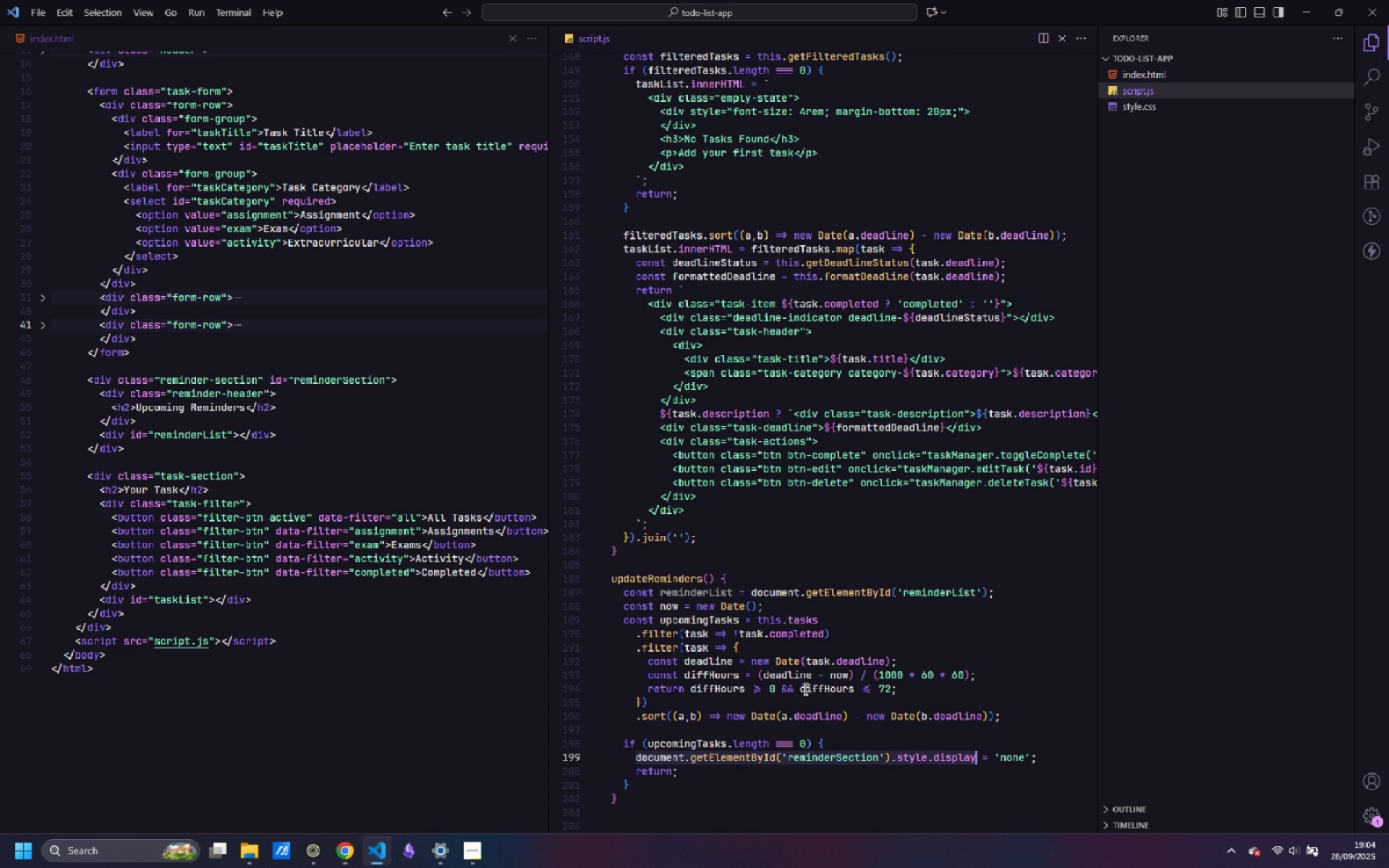 
key(Control+Shift+ArrowRight)
 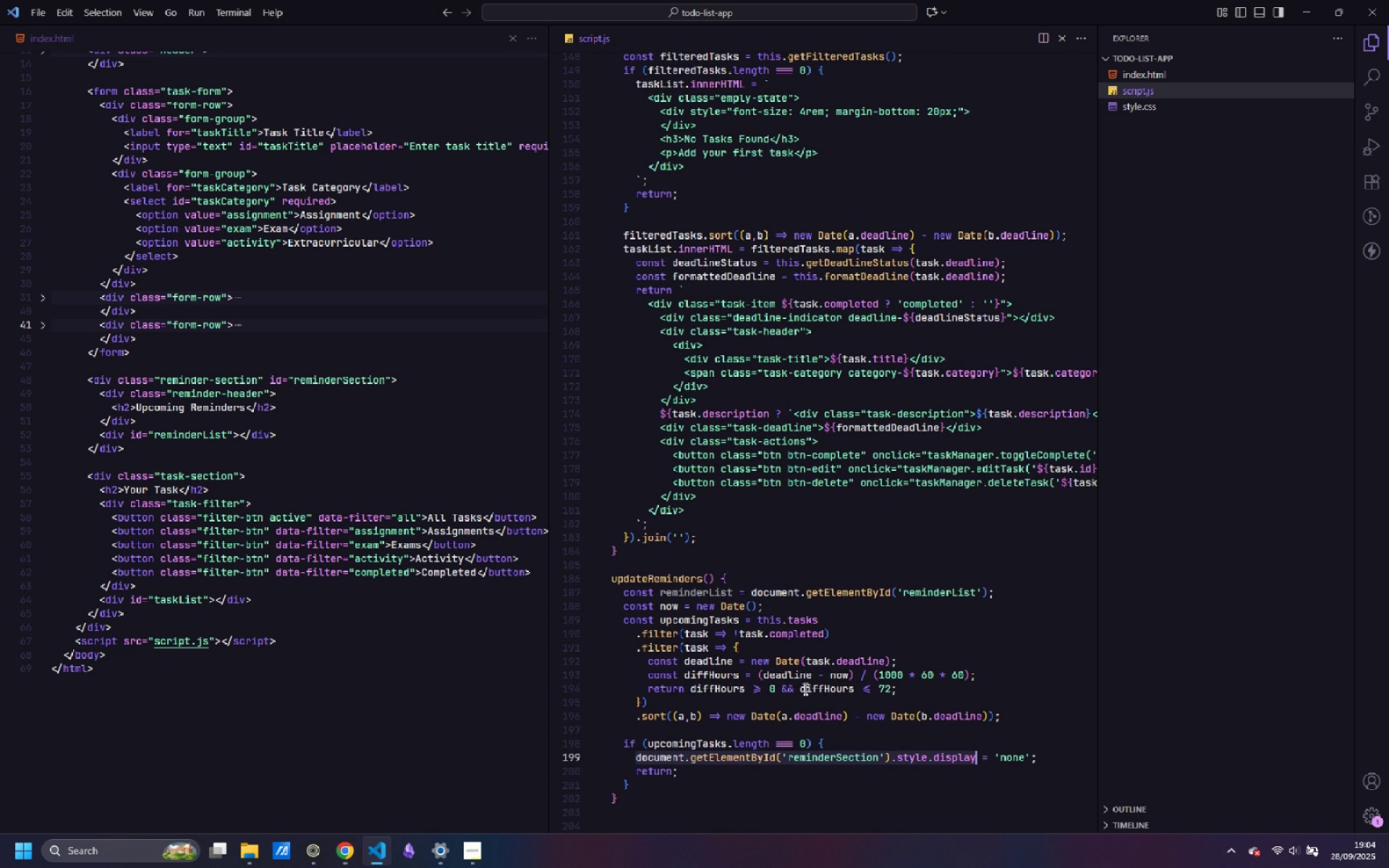 
key(Control+Shift+ArrowRight)